 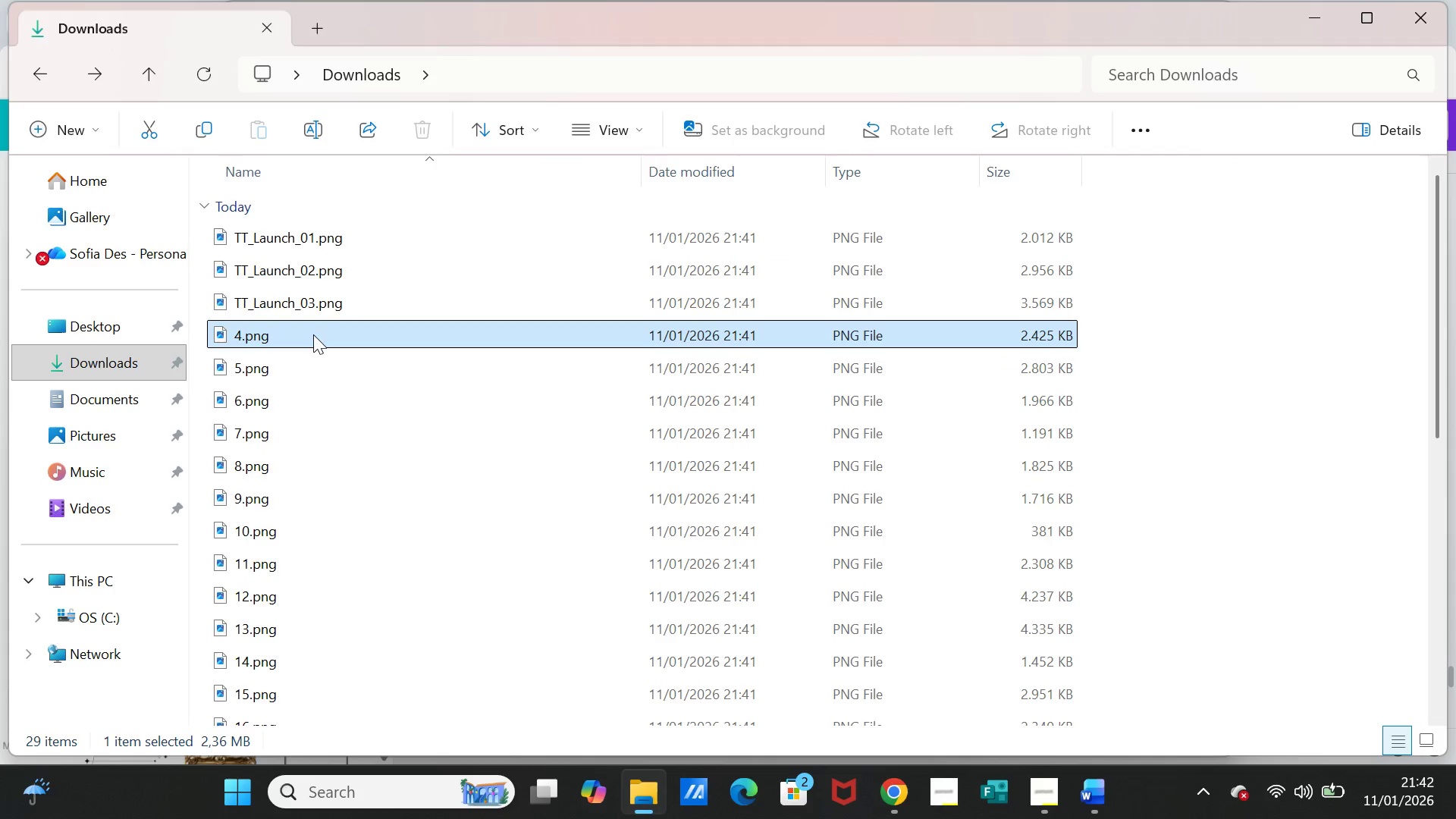 
left_click([482, 32])
 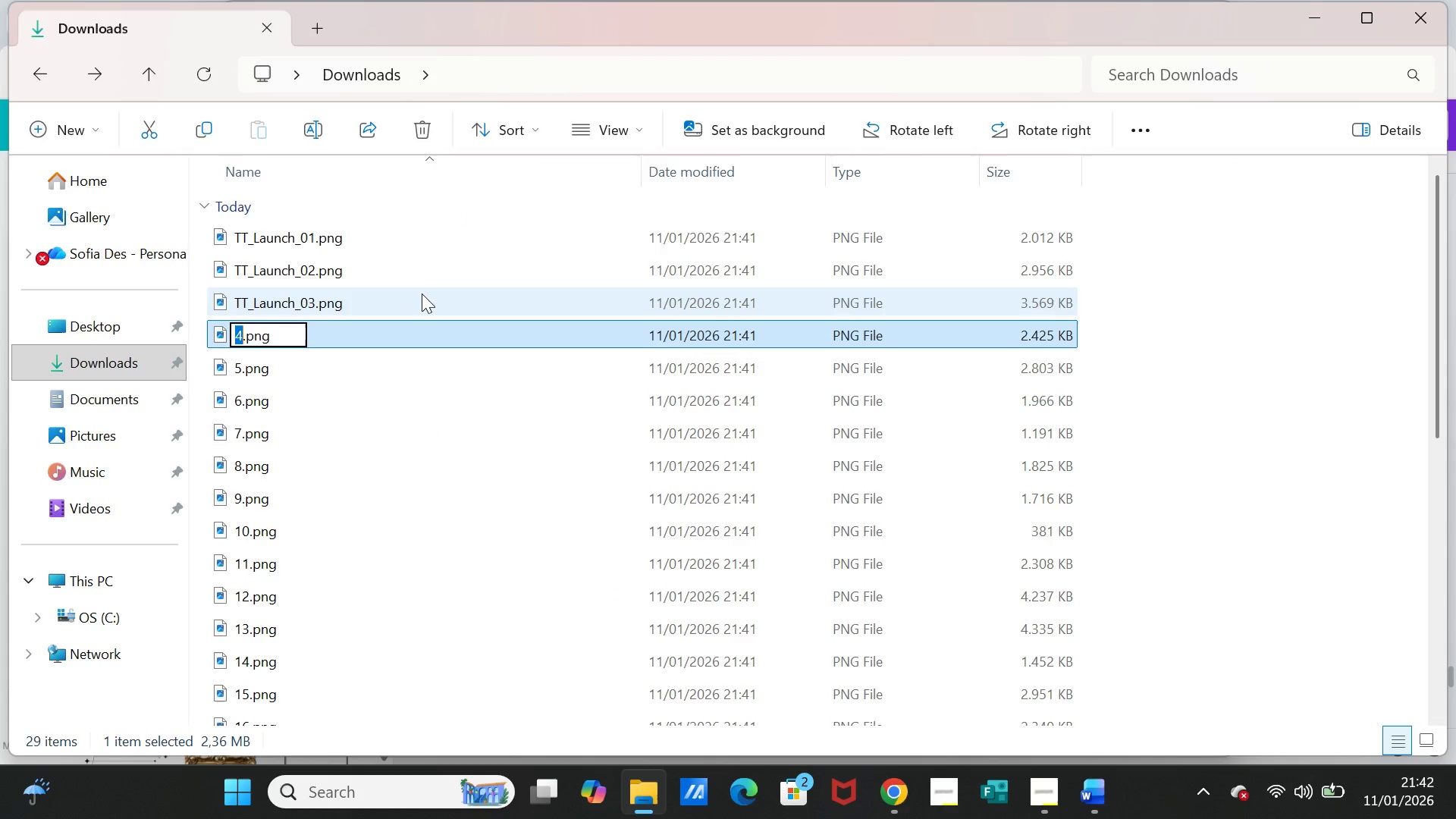 
key(ArrowLeft)
 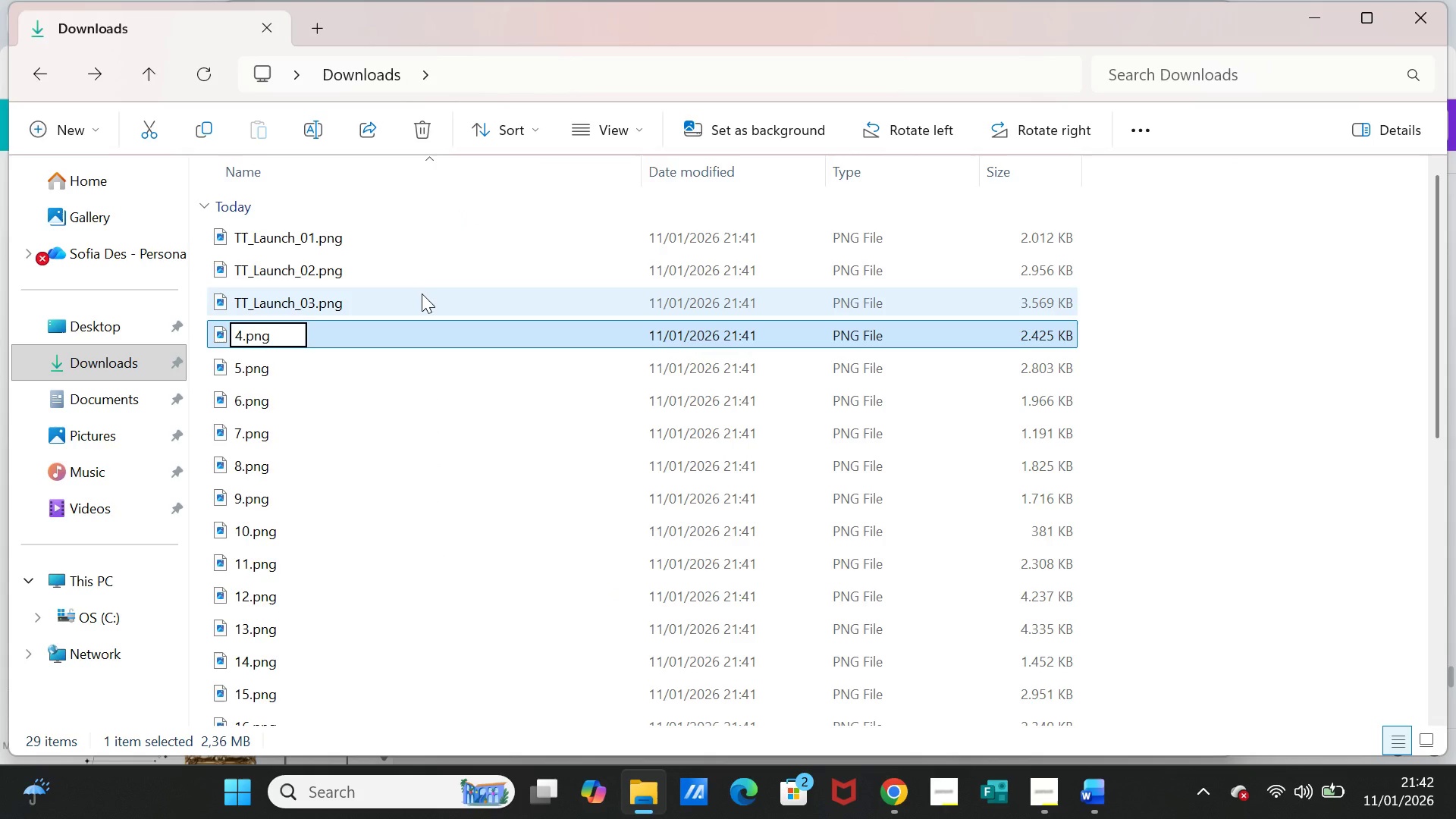 
key(Control+V)
 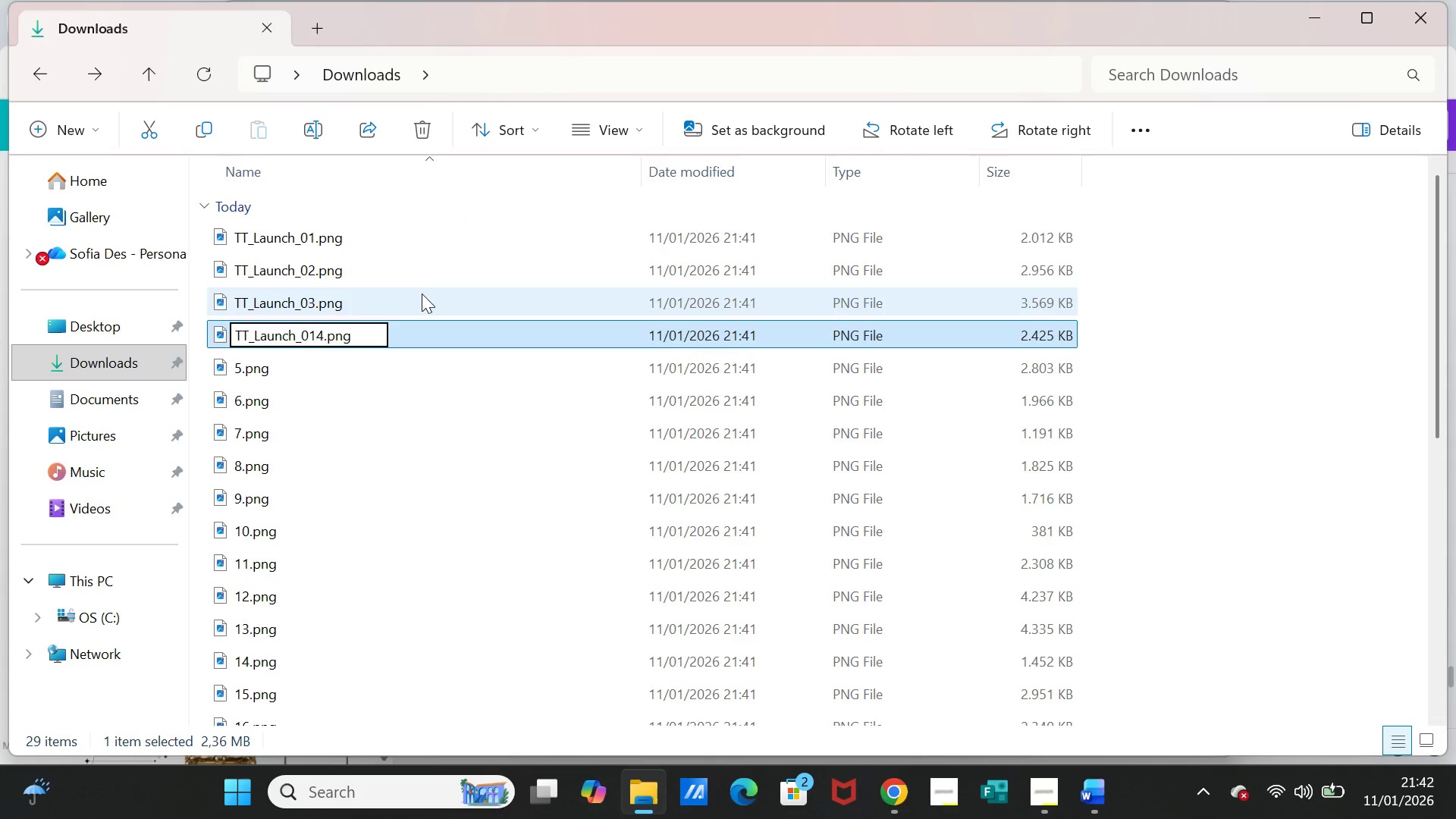 
key(Backspace)
 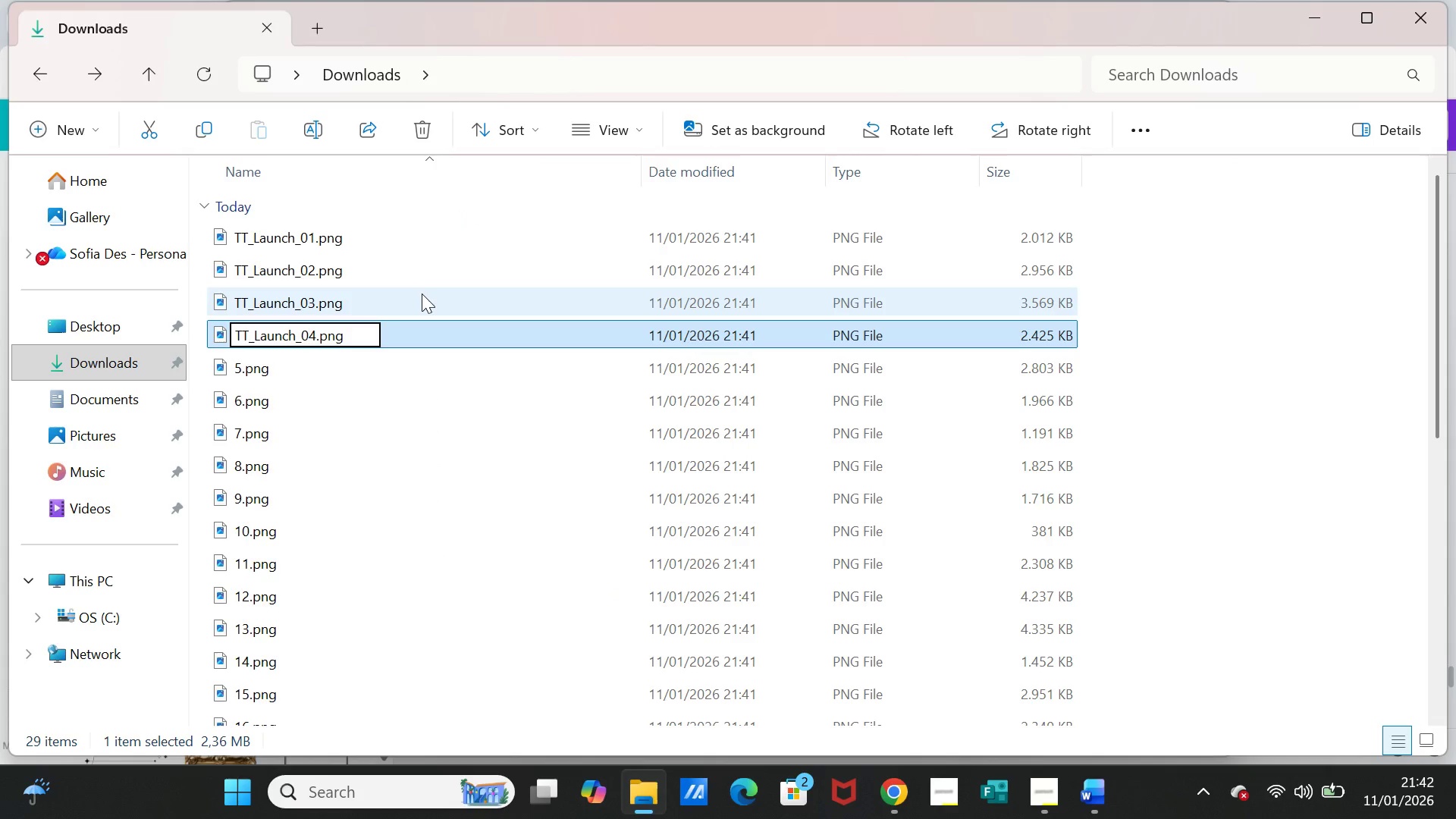 
left_click([424, 274])
 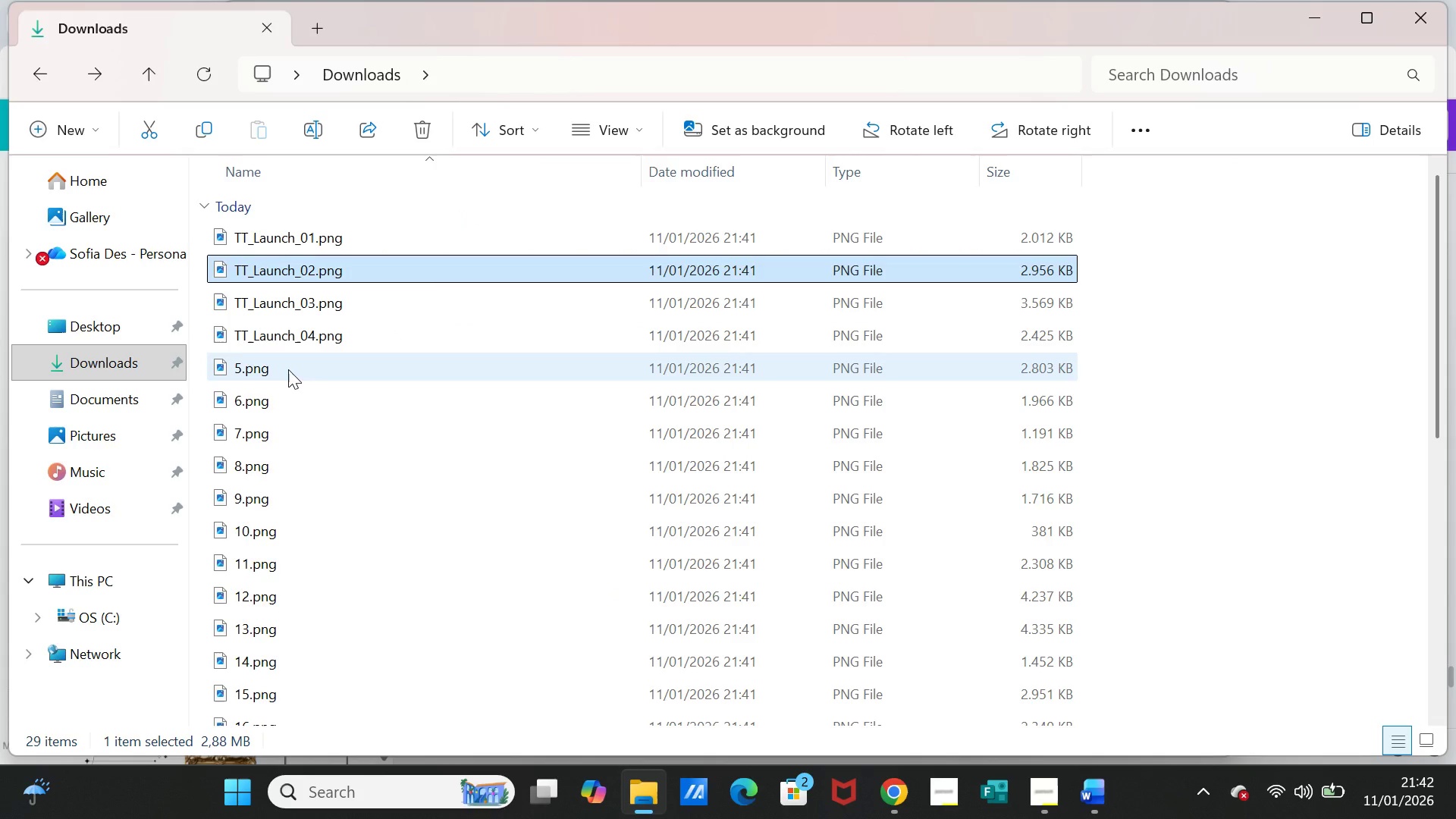 
left_click([288, 369])
 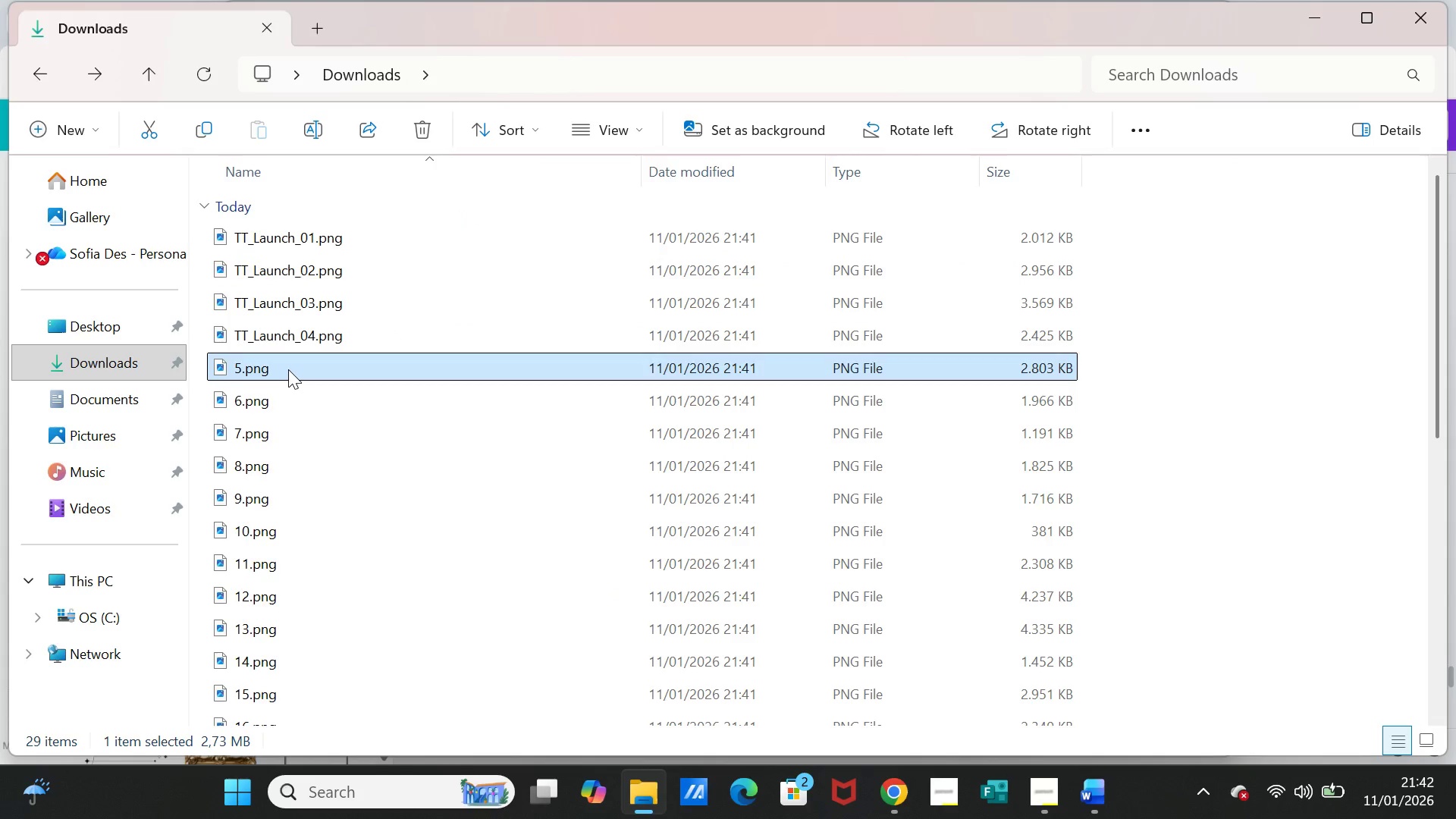 
right_click([288, 369])
 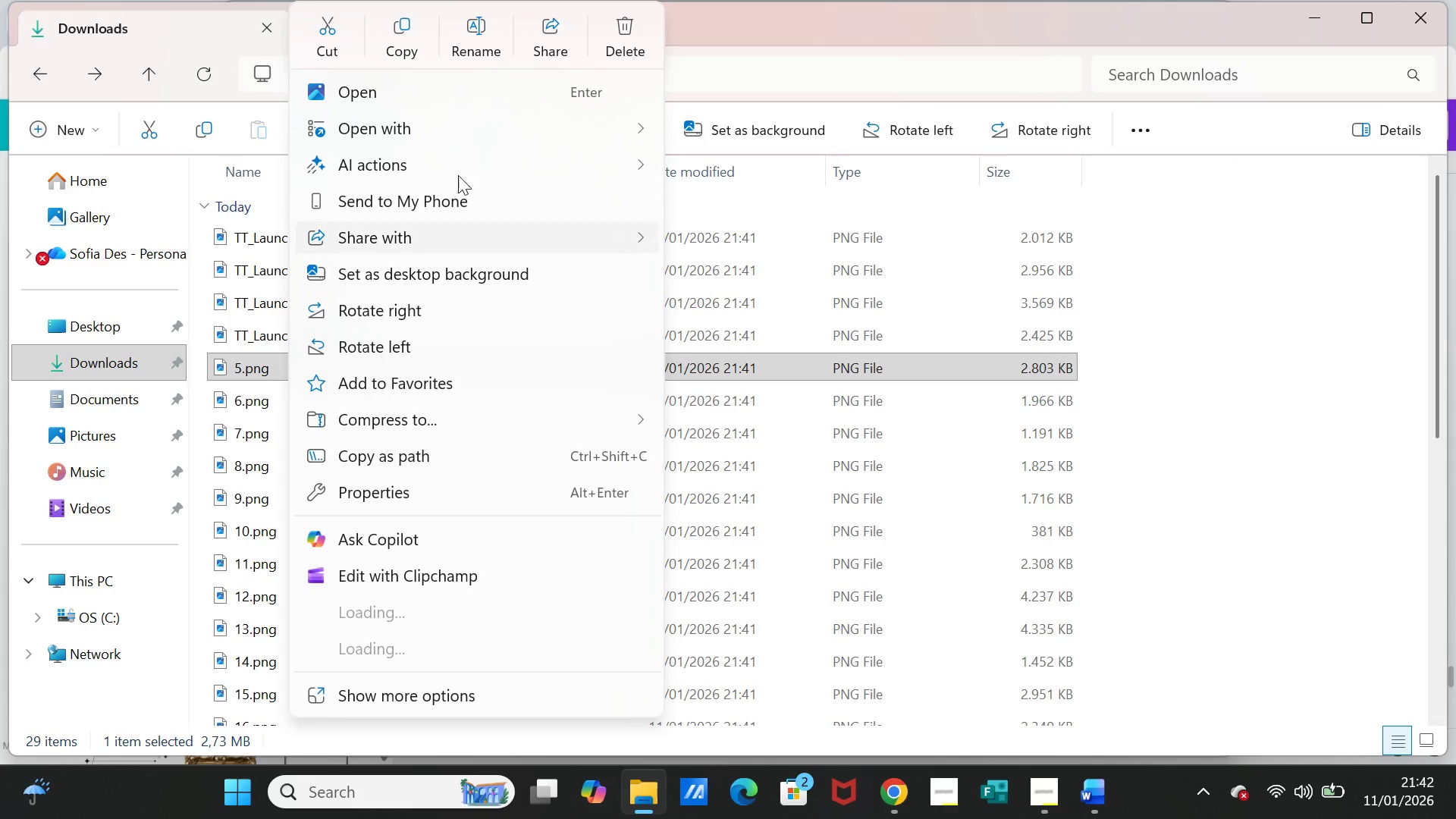 
left_click([490, 44])
 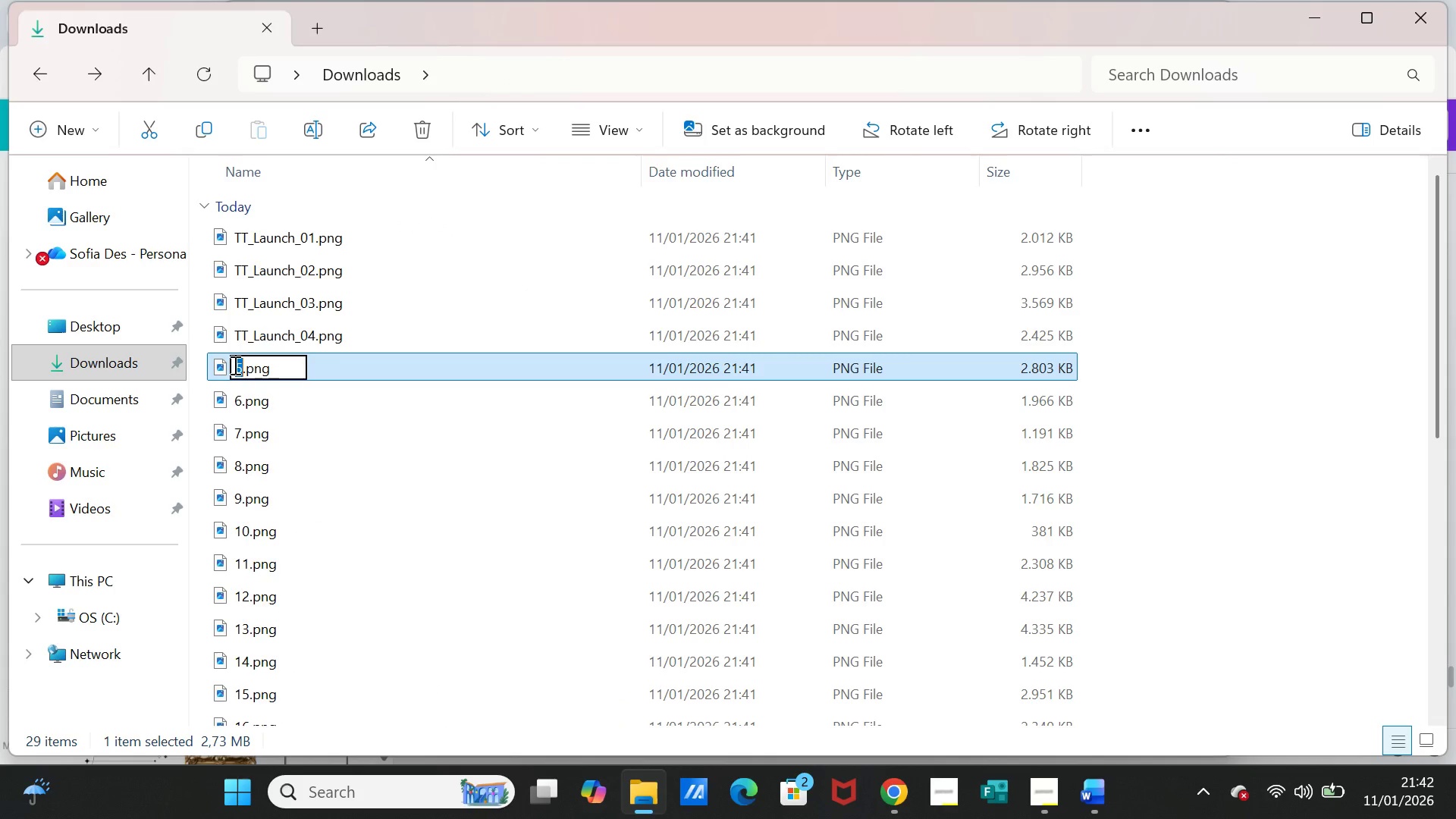 
left_click([231, 364])
 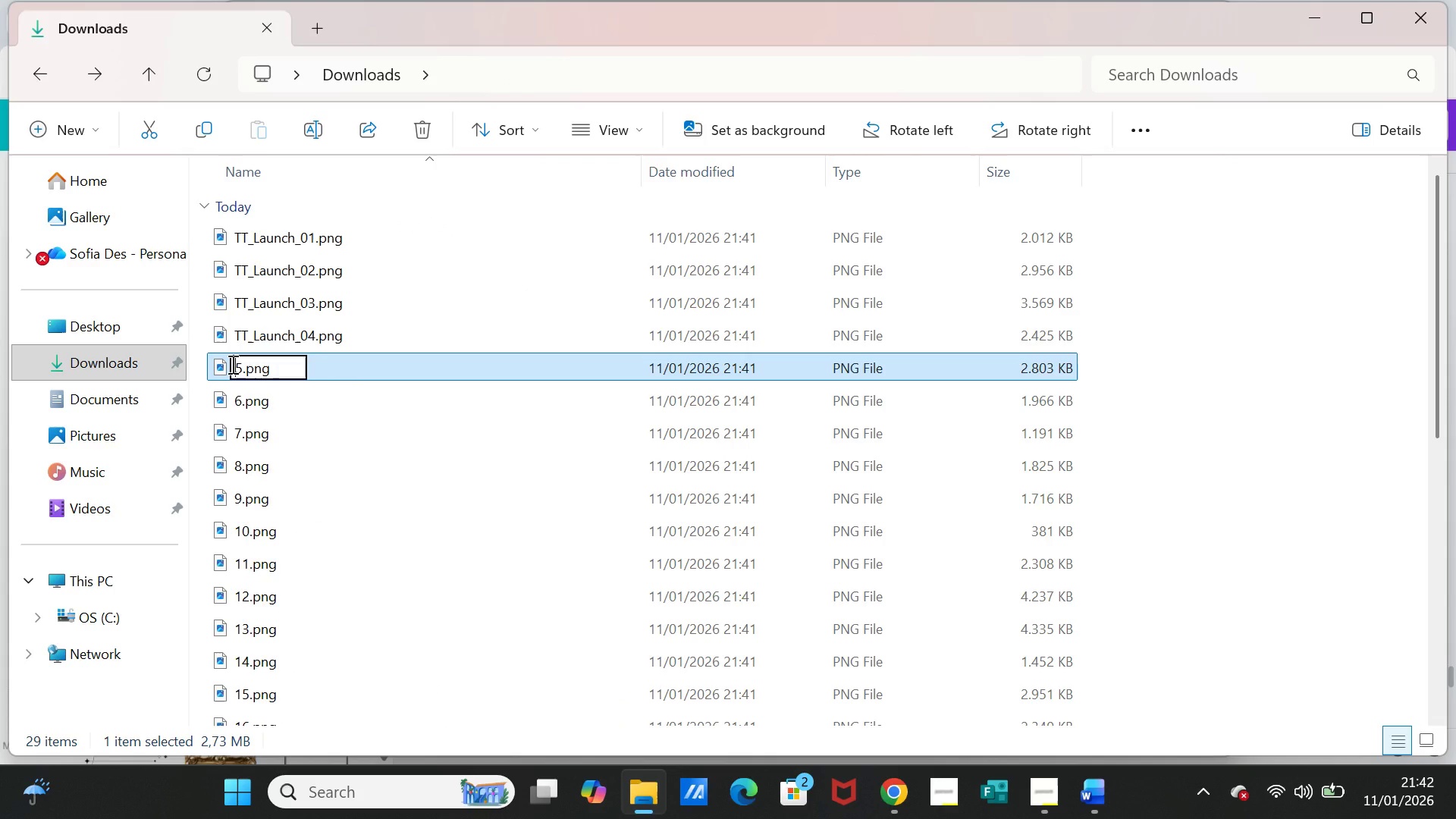 
key(Control+V)
 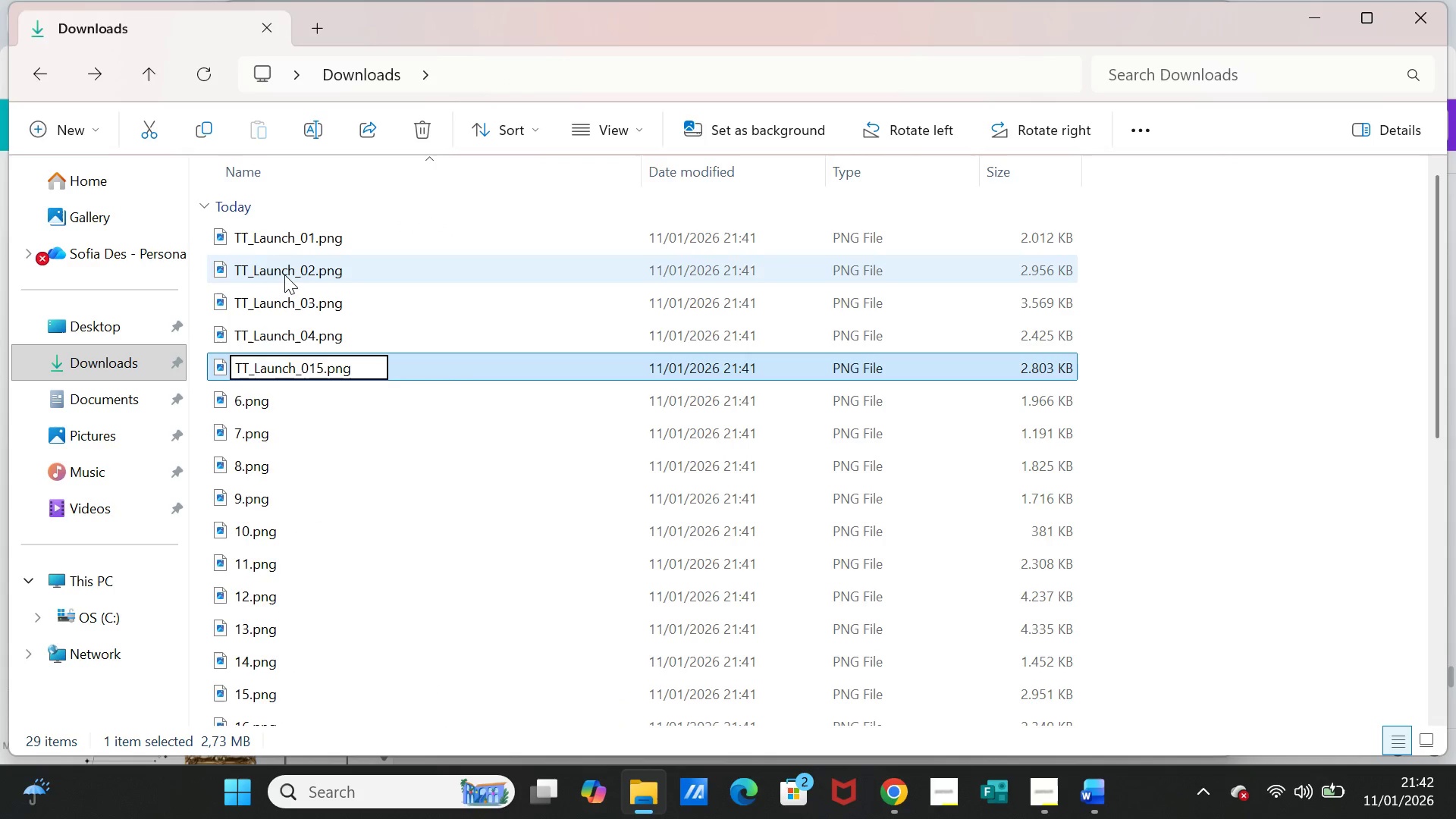 
key(Backspace)
 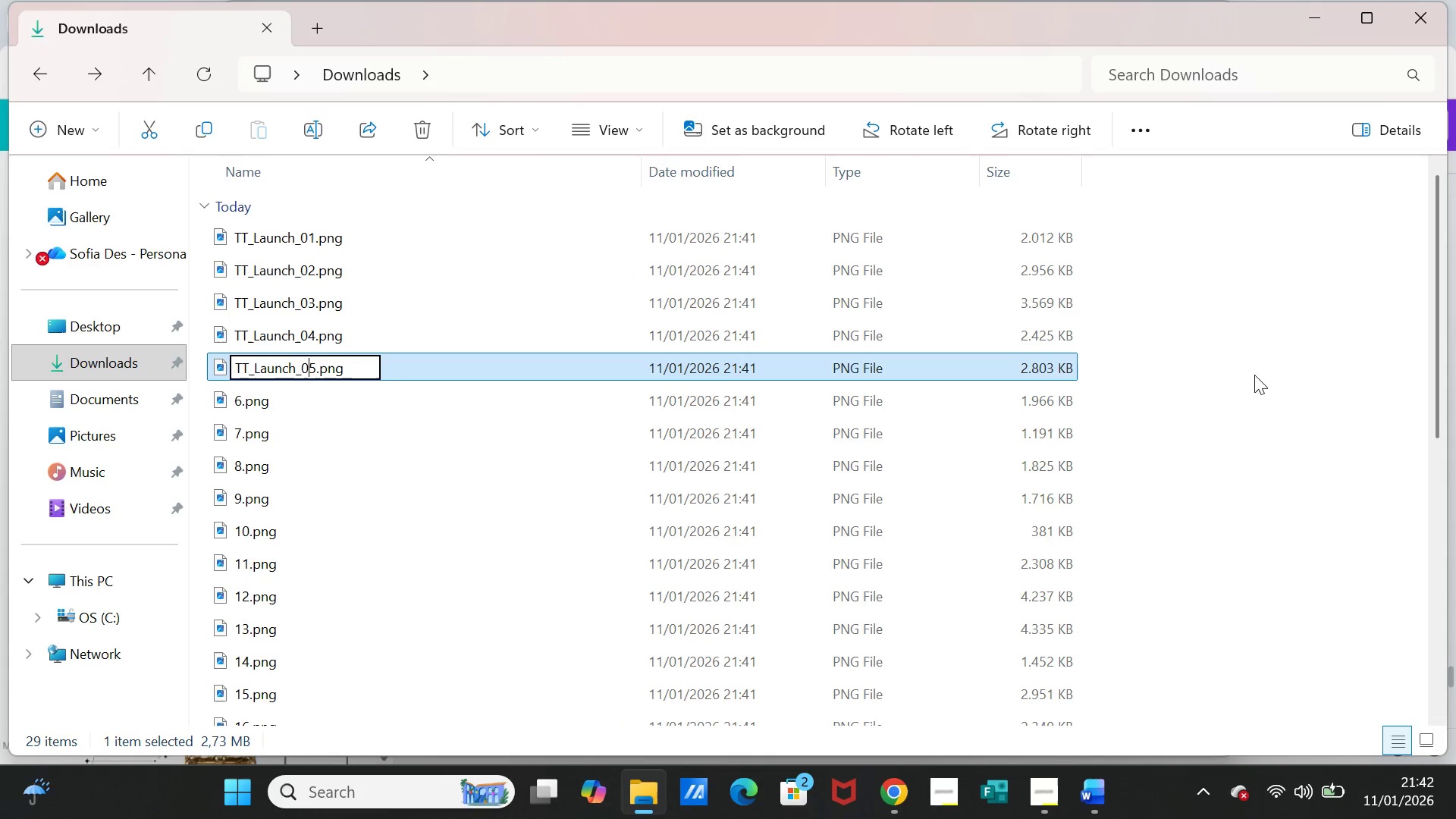 
left_click([1240, 427])
 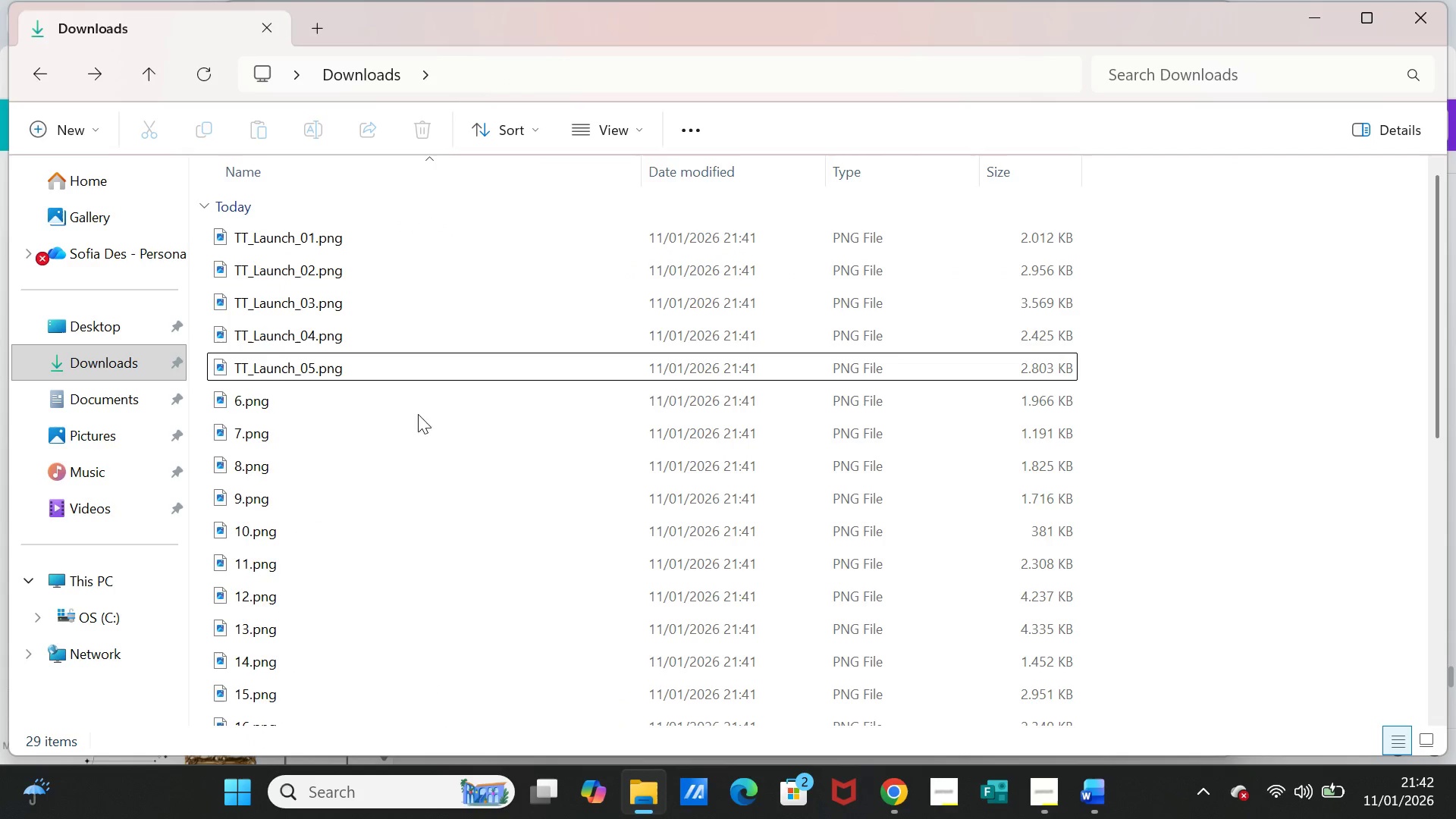 
left_click([368, 399])
 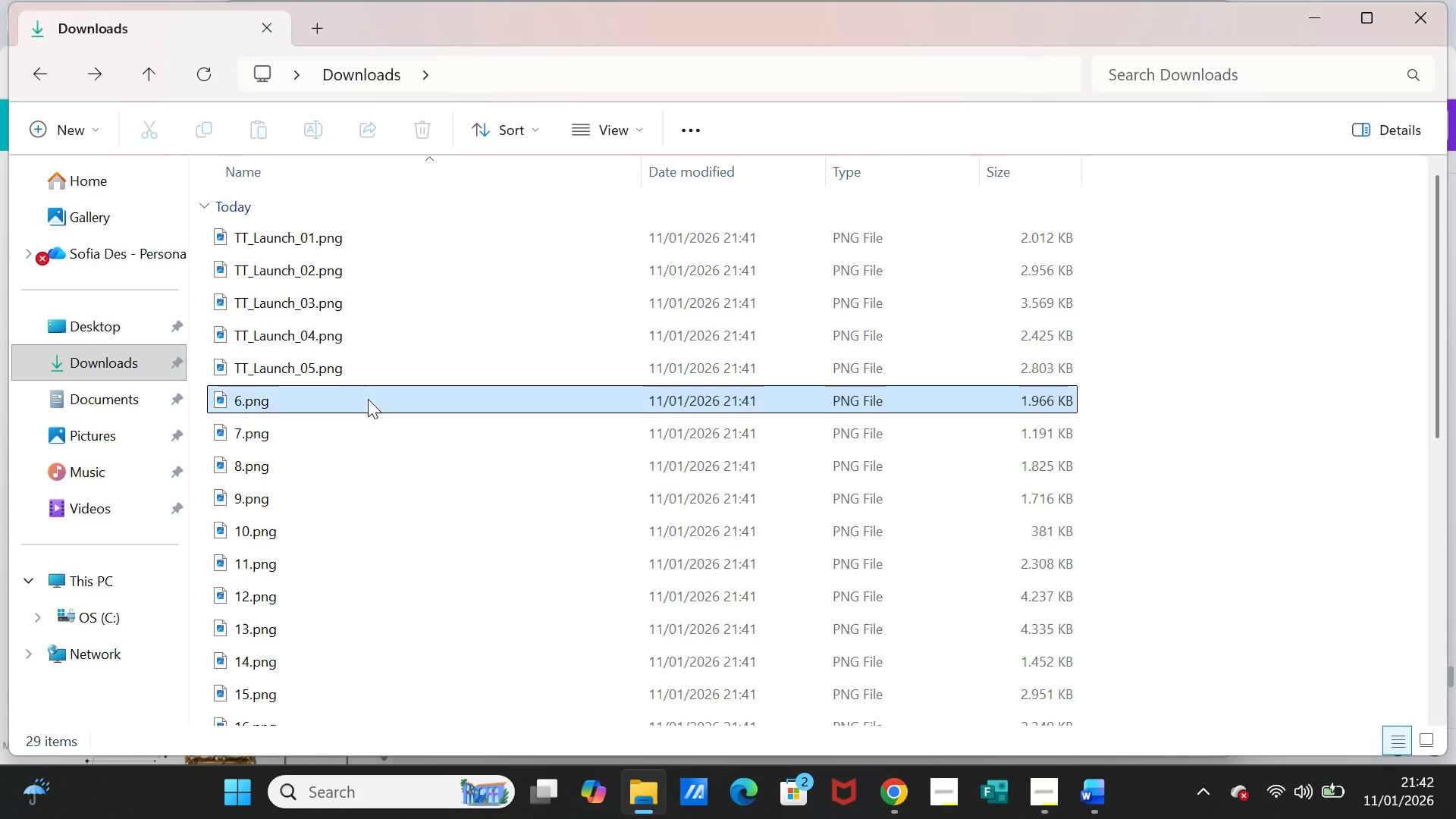 
right_click([368, 399])
 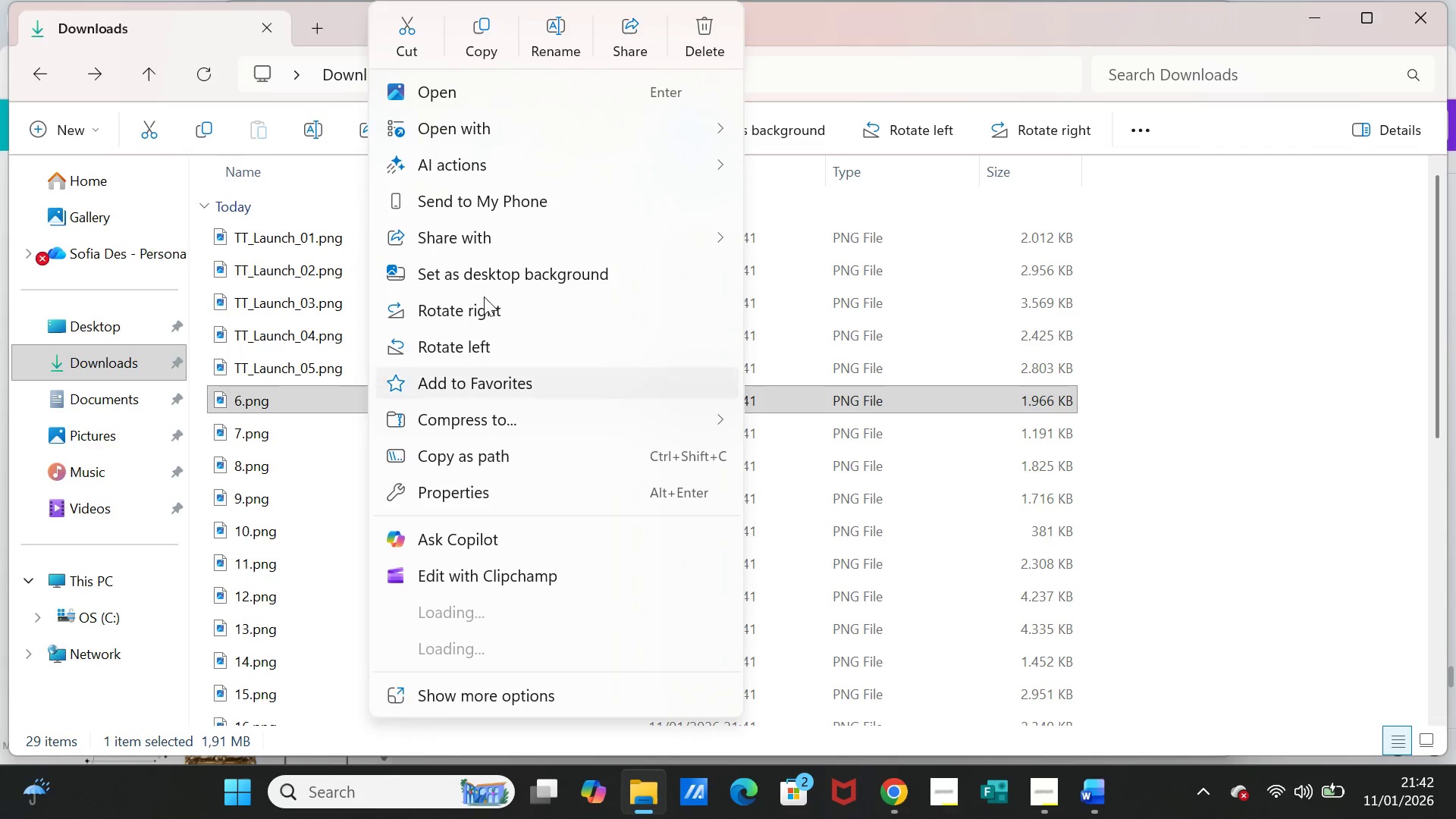 
left_click([560, 37])
 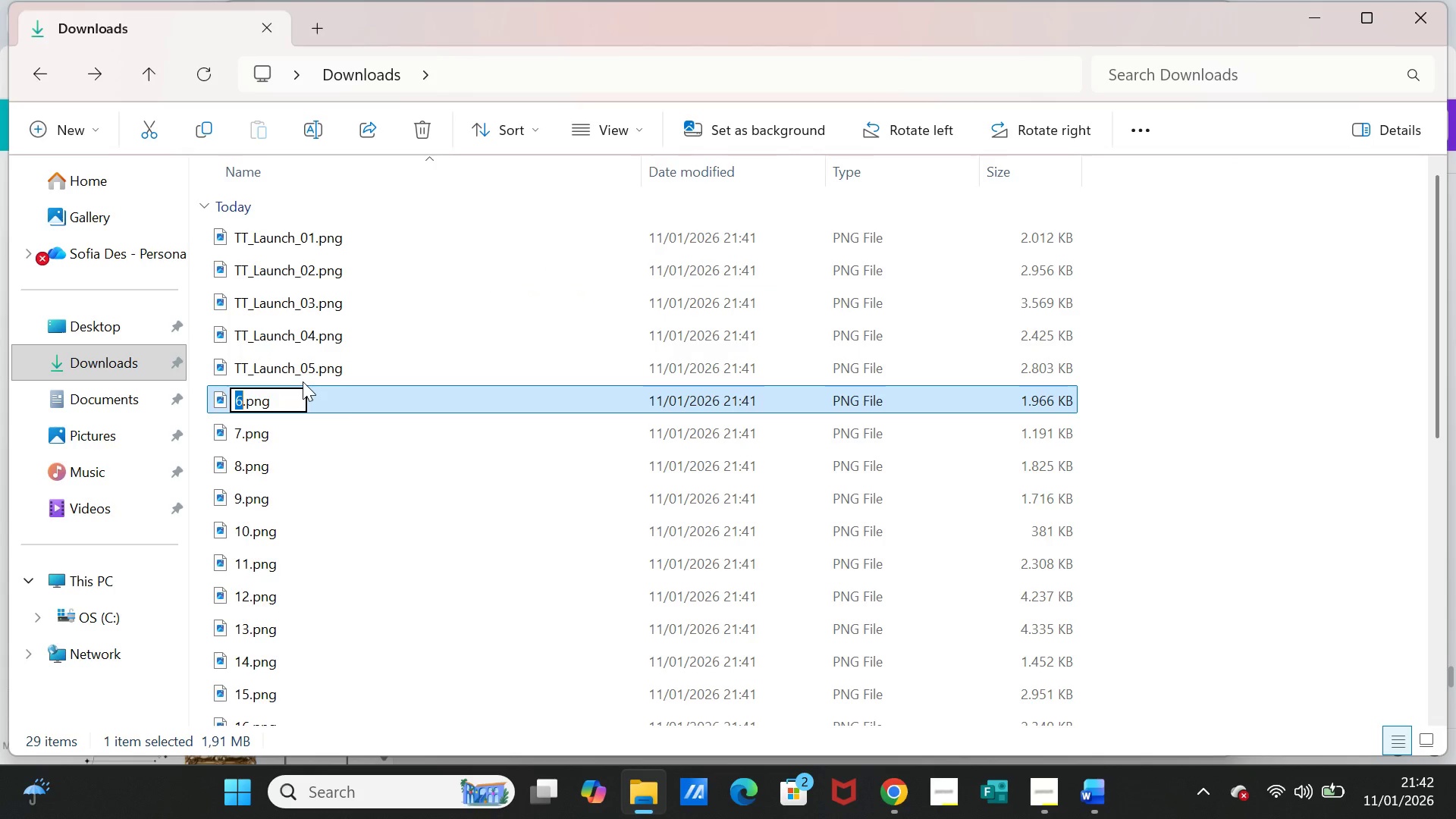 
key(ArrowLeft)
 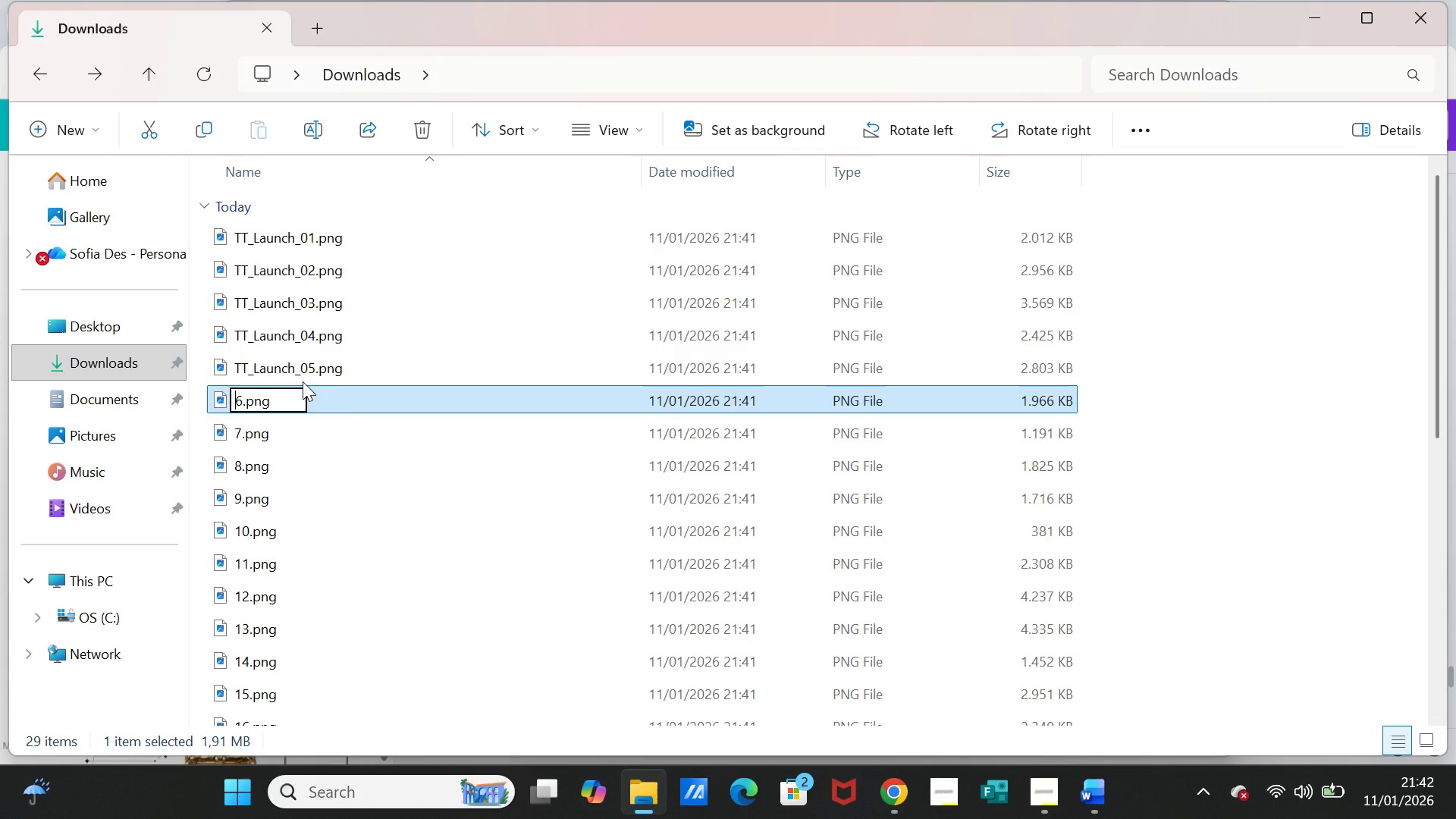 
key(Control+V)
 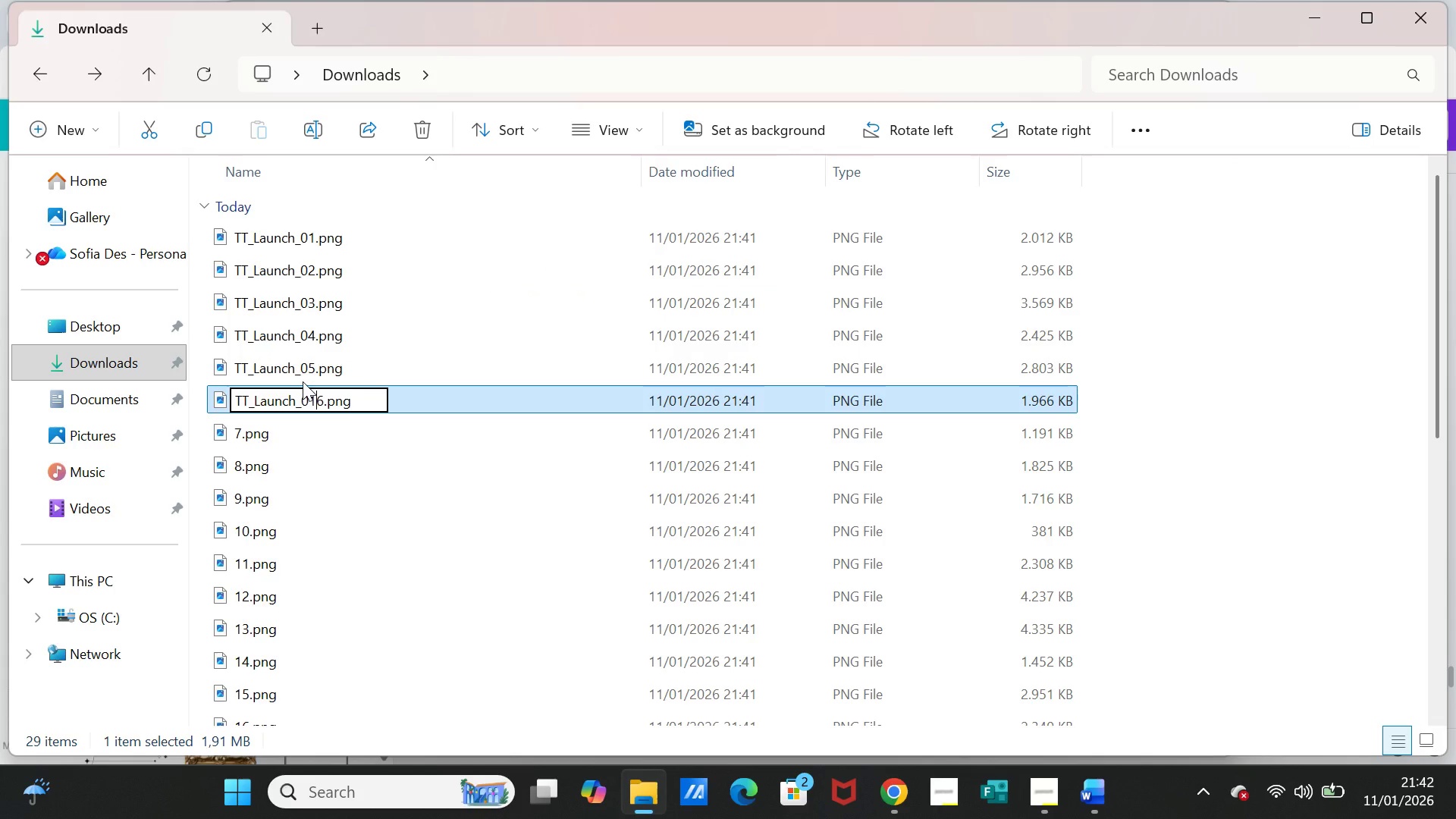 
key(Backspace)
 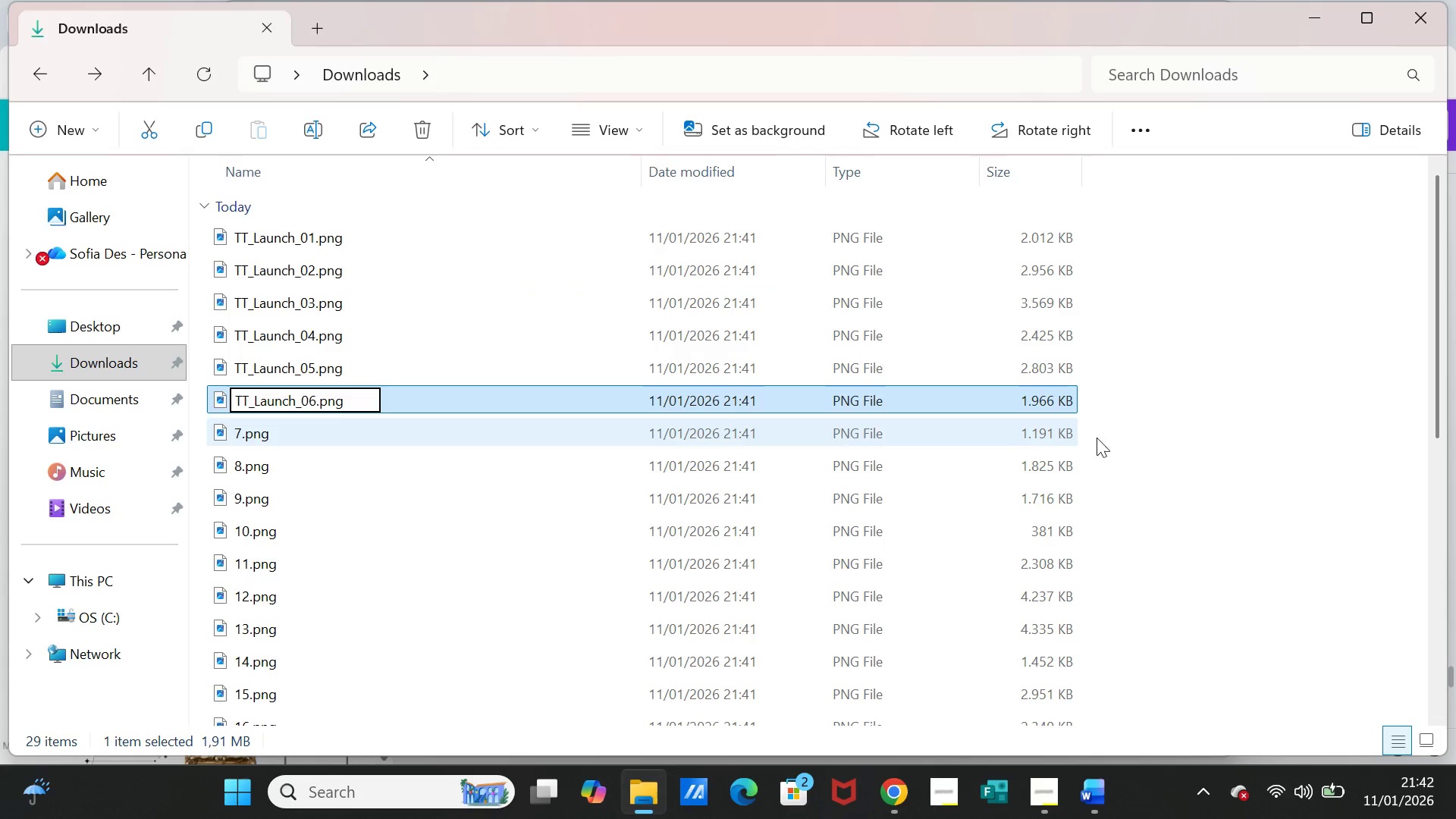 
left_click([1213, 469])